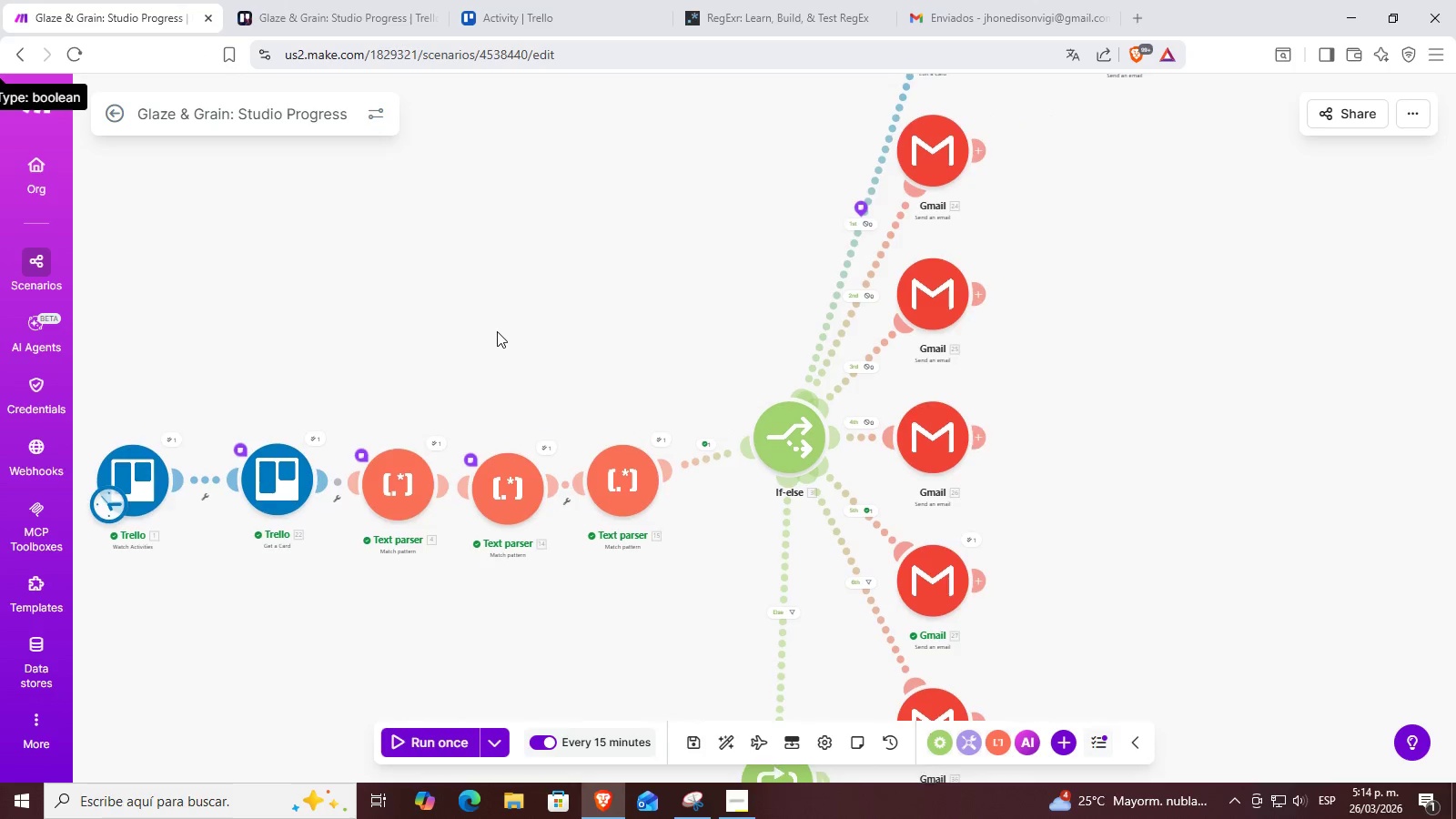 
left_click_drag(start_coordinate=[526, 331], to_coordinate=[598, 351])
 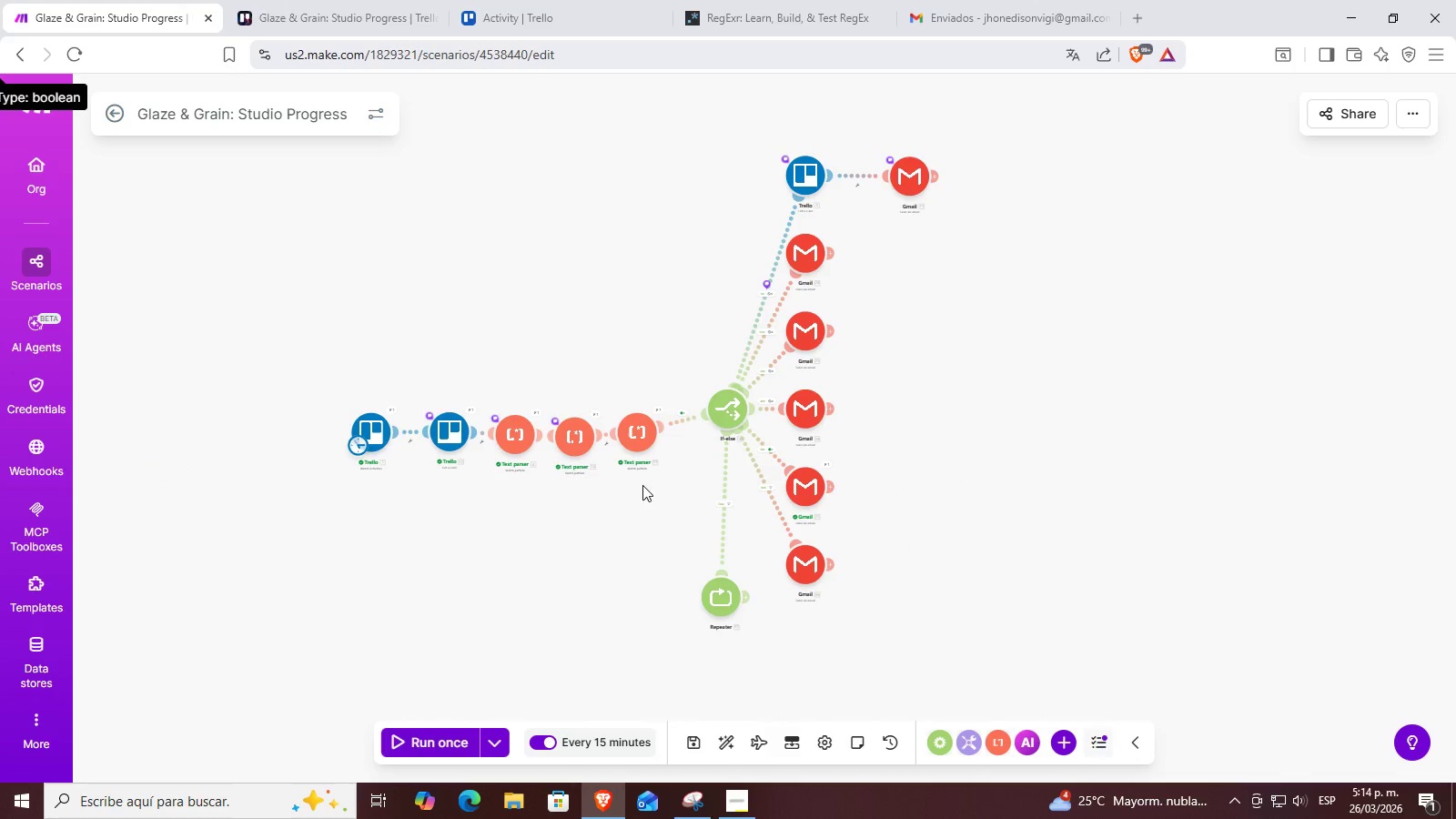 
scroll: coordinate [497, 331], scroll_direction: down, amount: 2.0
 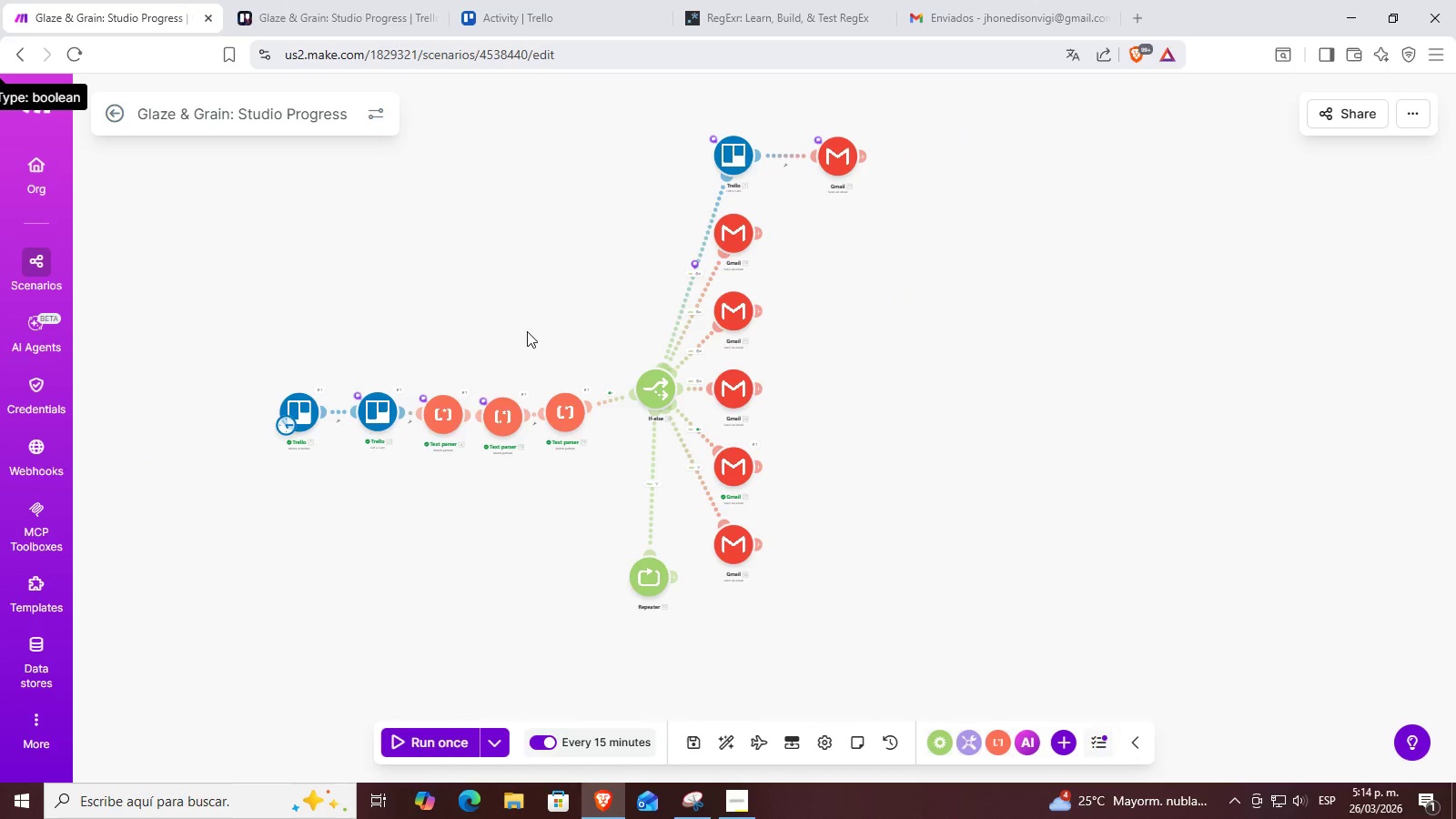 
scroll: coordinate [570, 500], scroll_direction: up, amount: 1.0
 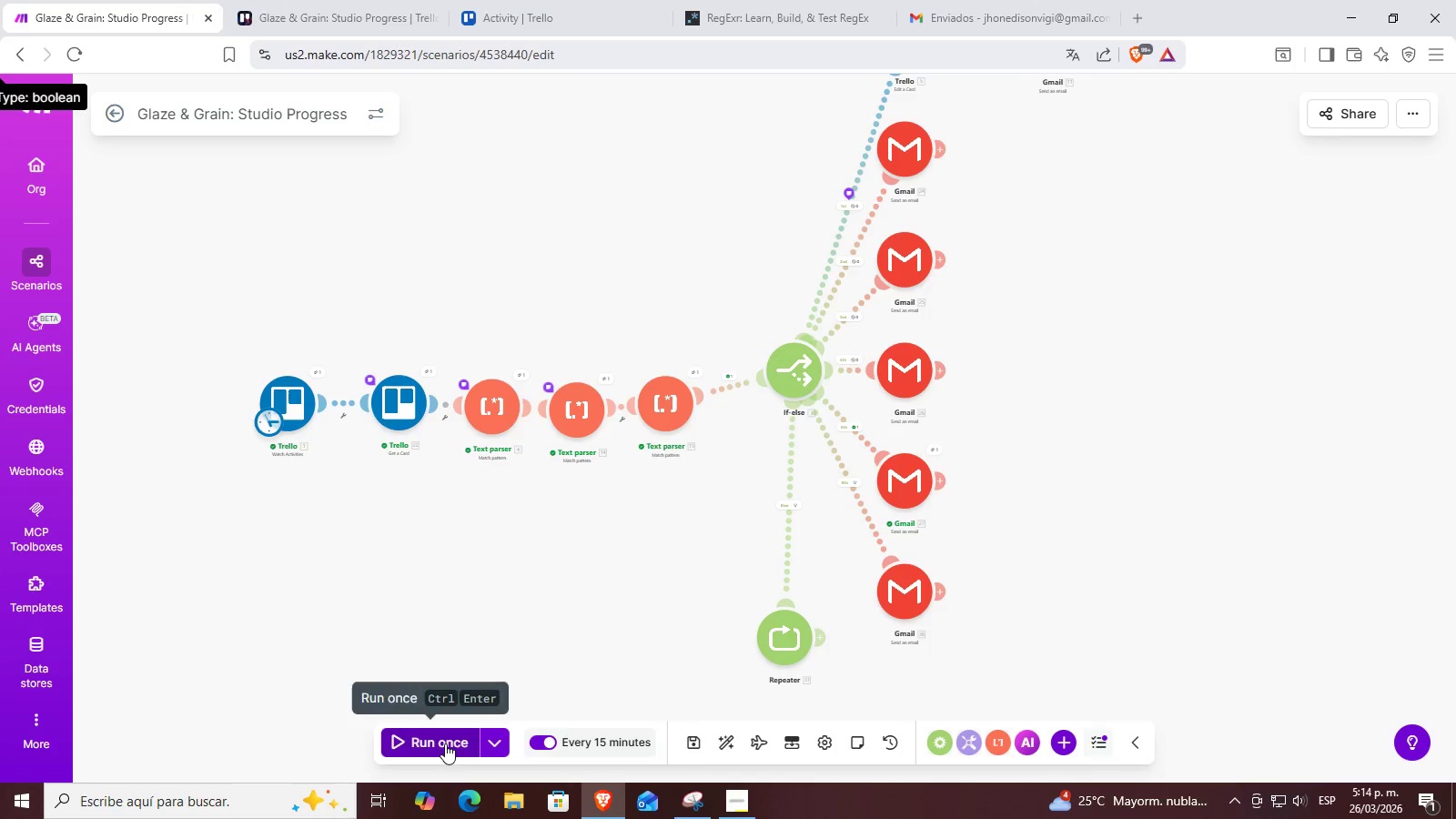 
left_click([445, 743])
 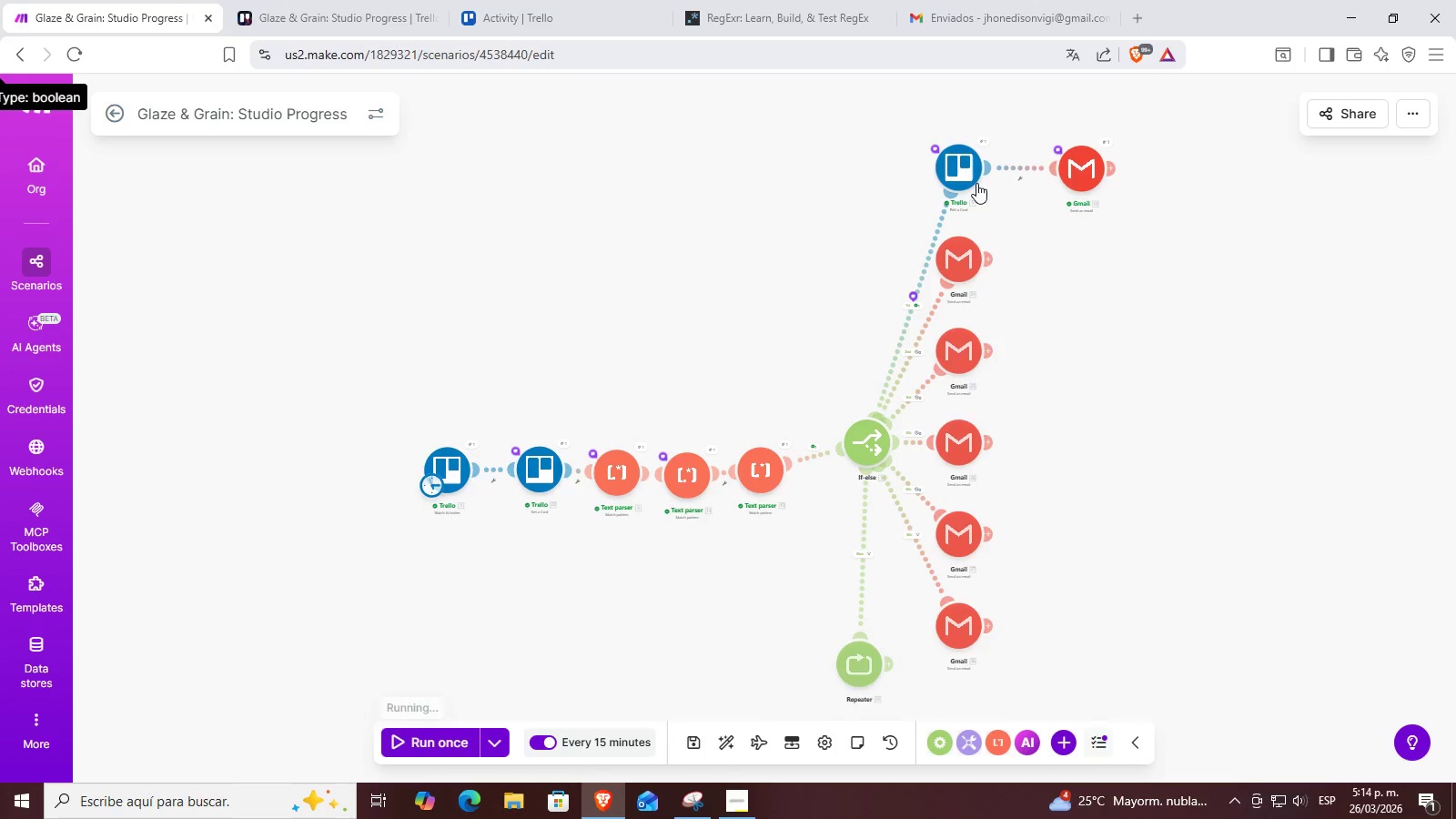 
left_click([983, 0])
 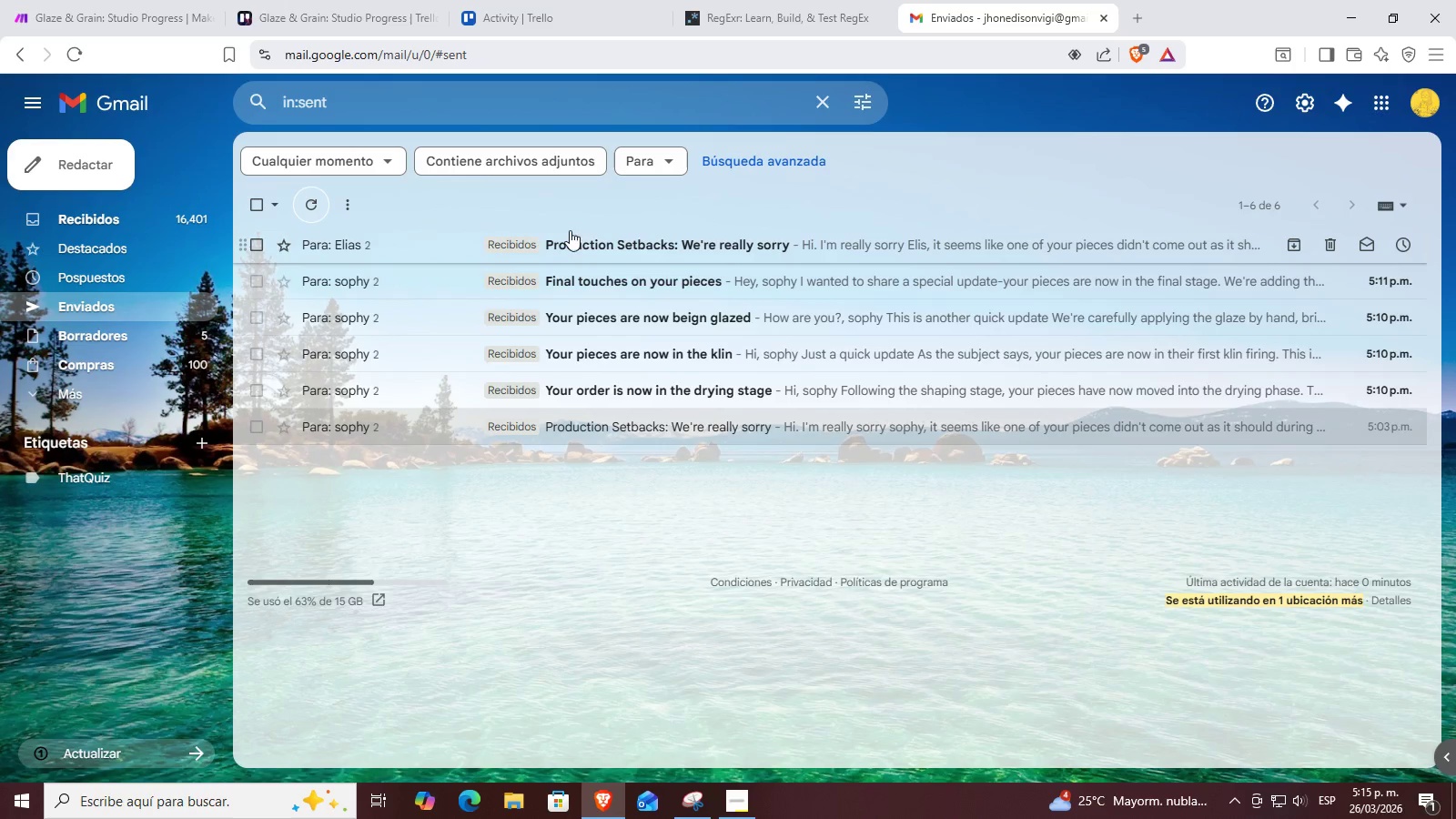 
left_click([174, 0])
 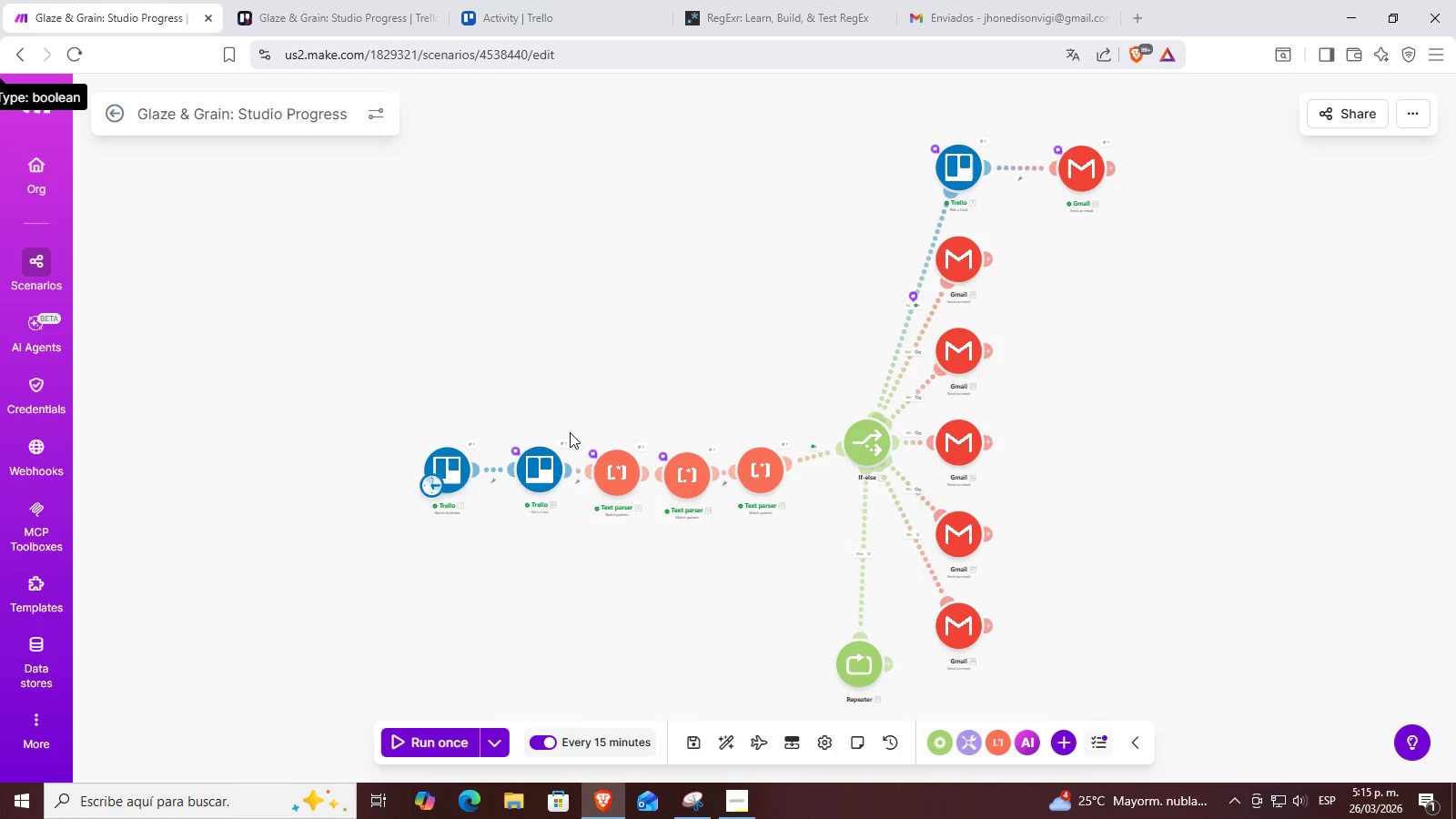 
left_click_drag(start_coordinate=[497, 368], to_coordinate=[493, 349])
 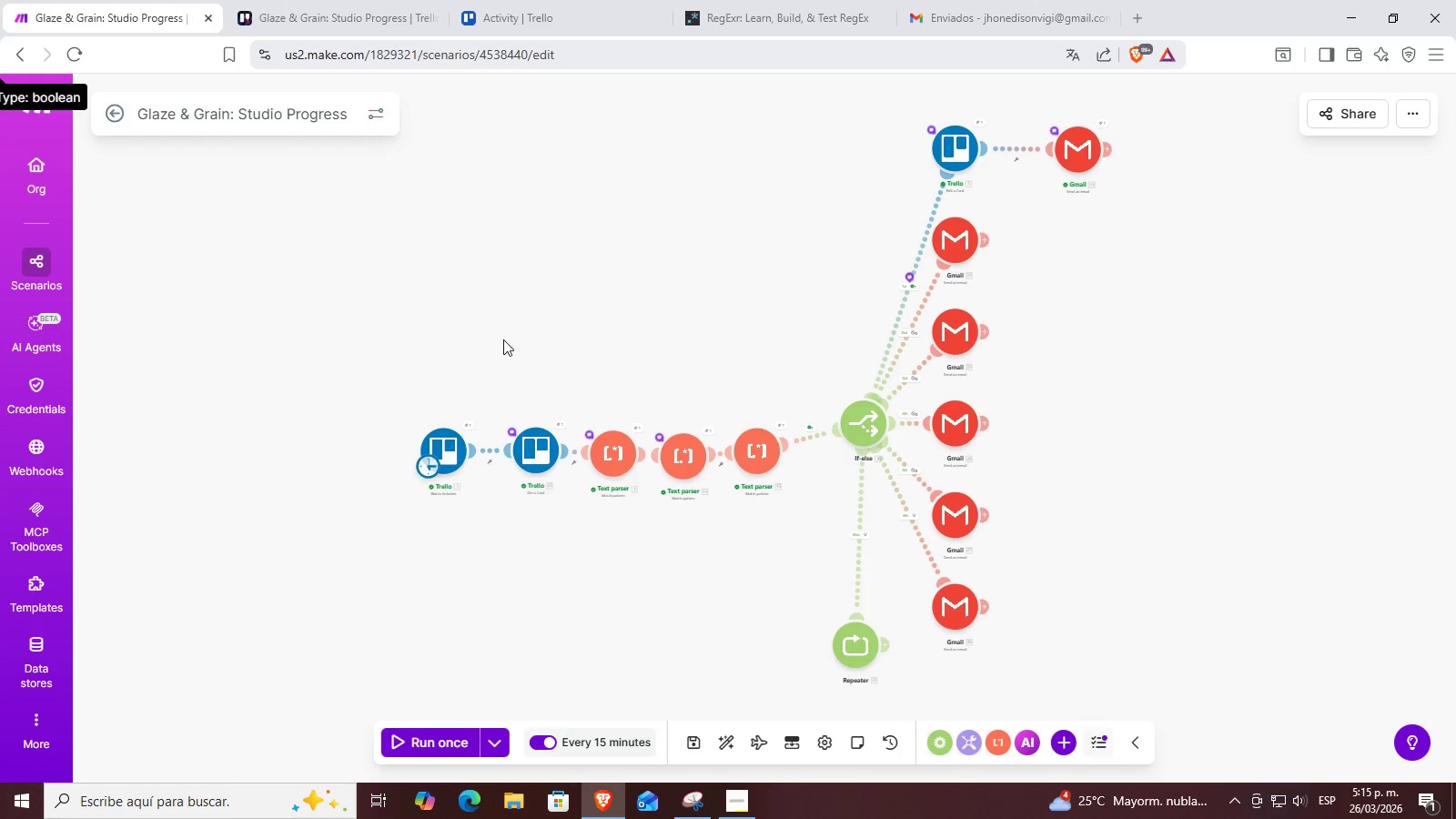 
left_click_drag(start_coordinate=[666, 331], to_coordinate=[557, 307])
 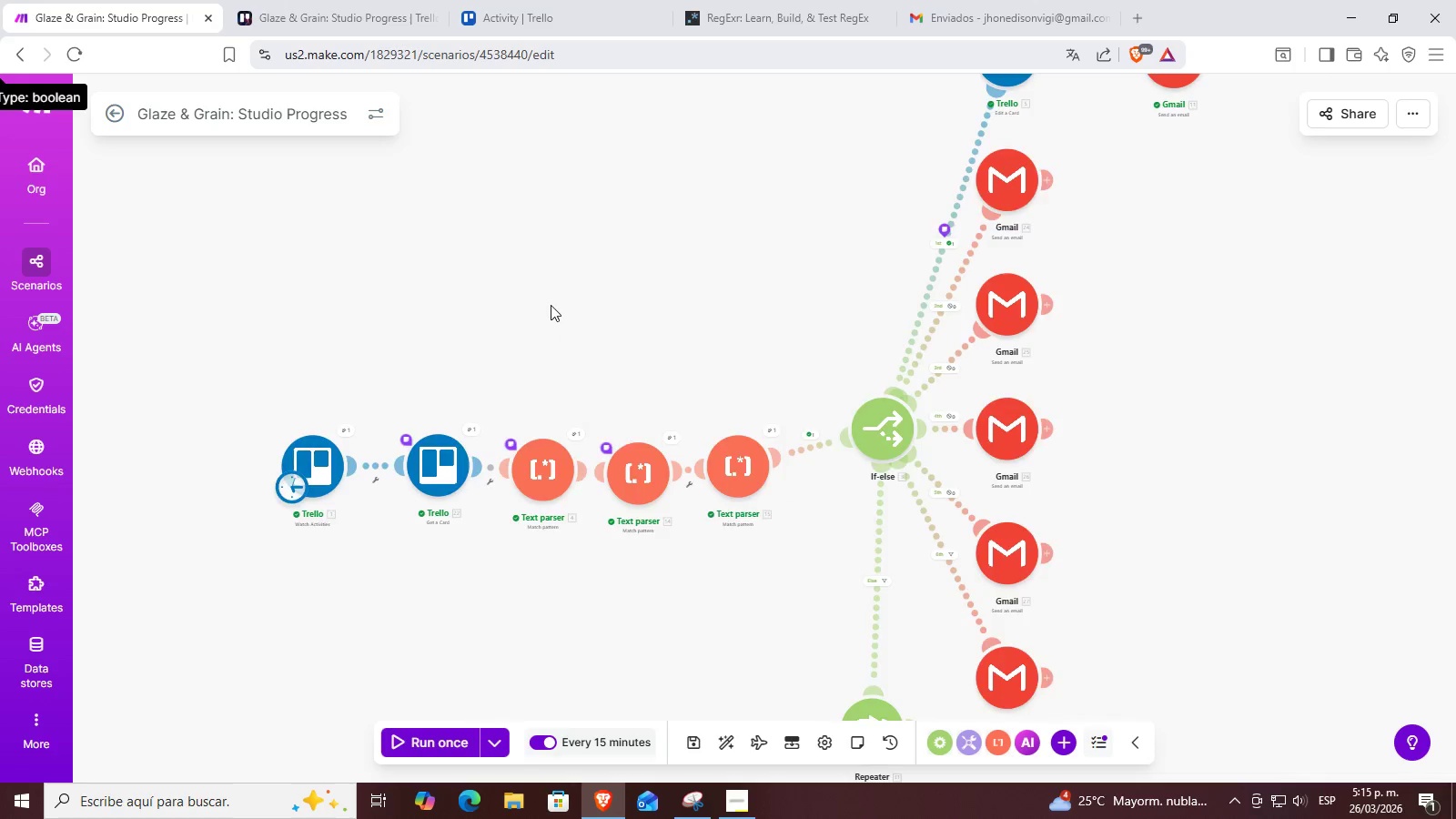 
scroll: coordinate [504, 339], scroll_direction: up, amount: 1.0
 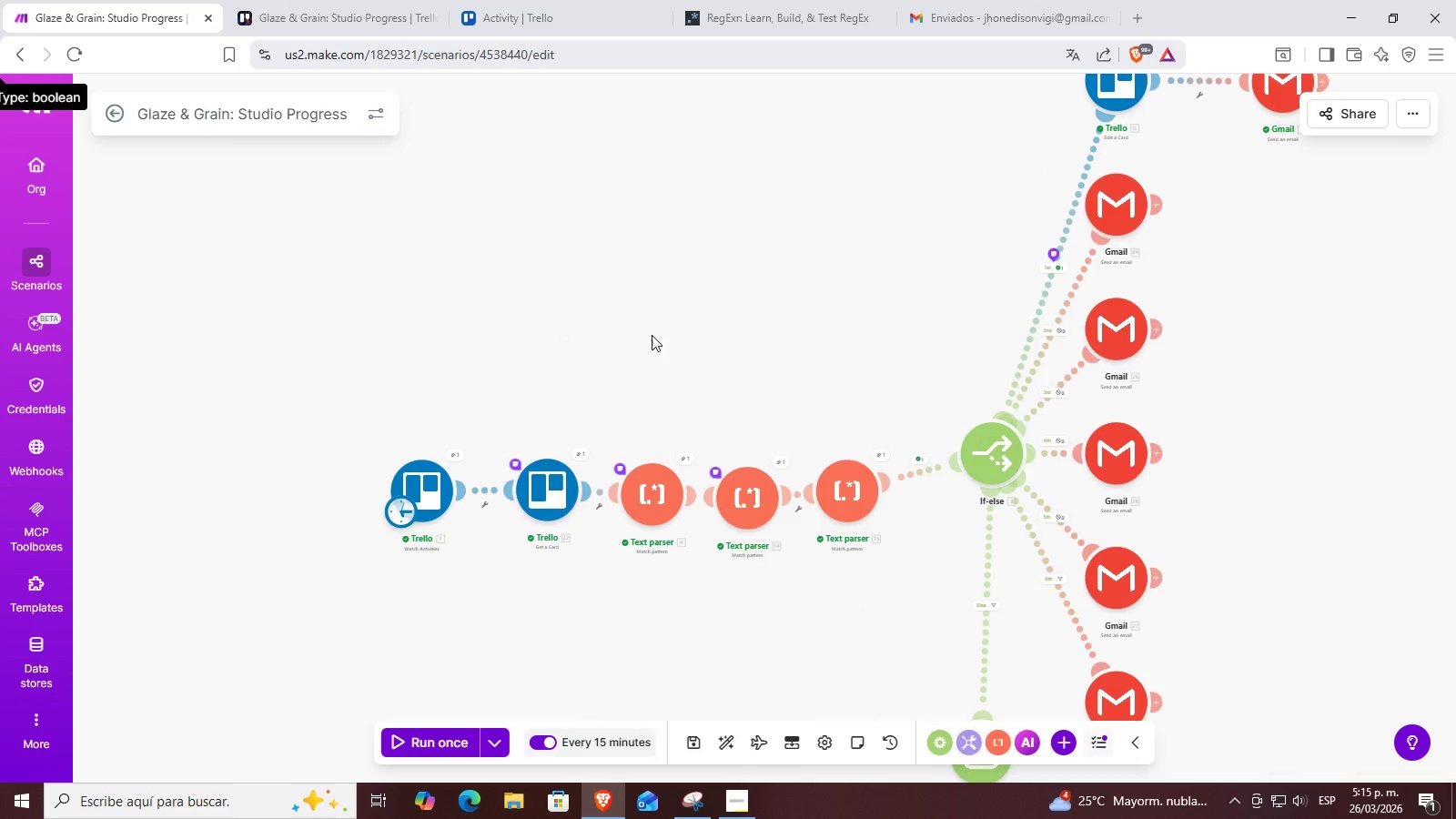 
left_click_drag(start_coordinate=[613, 318], to_coordinate=[551, 320])
 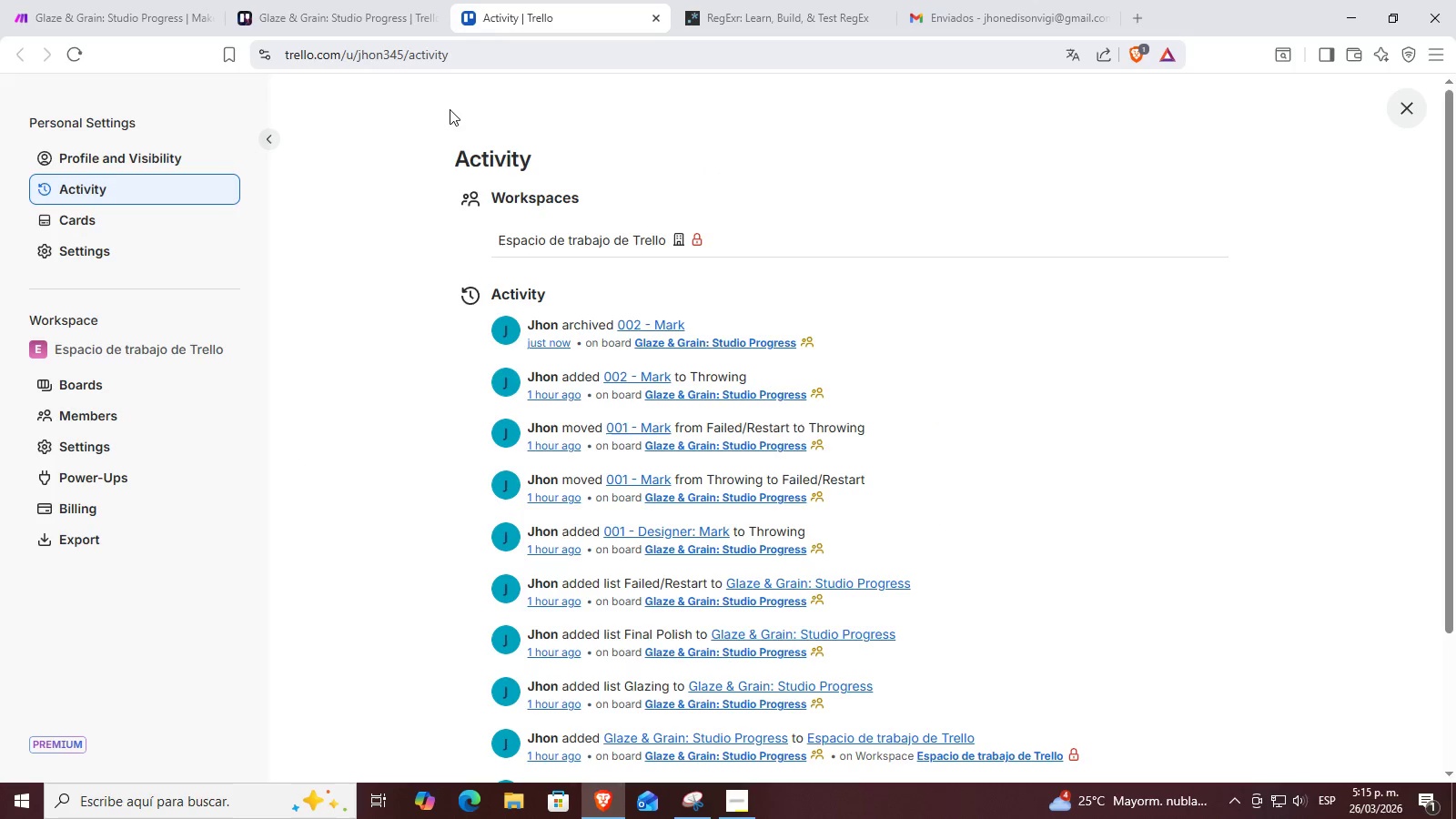 
scroll: coordinate [552, 304], scroll_direction: down, amount: 2.0
 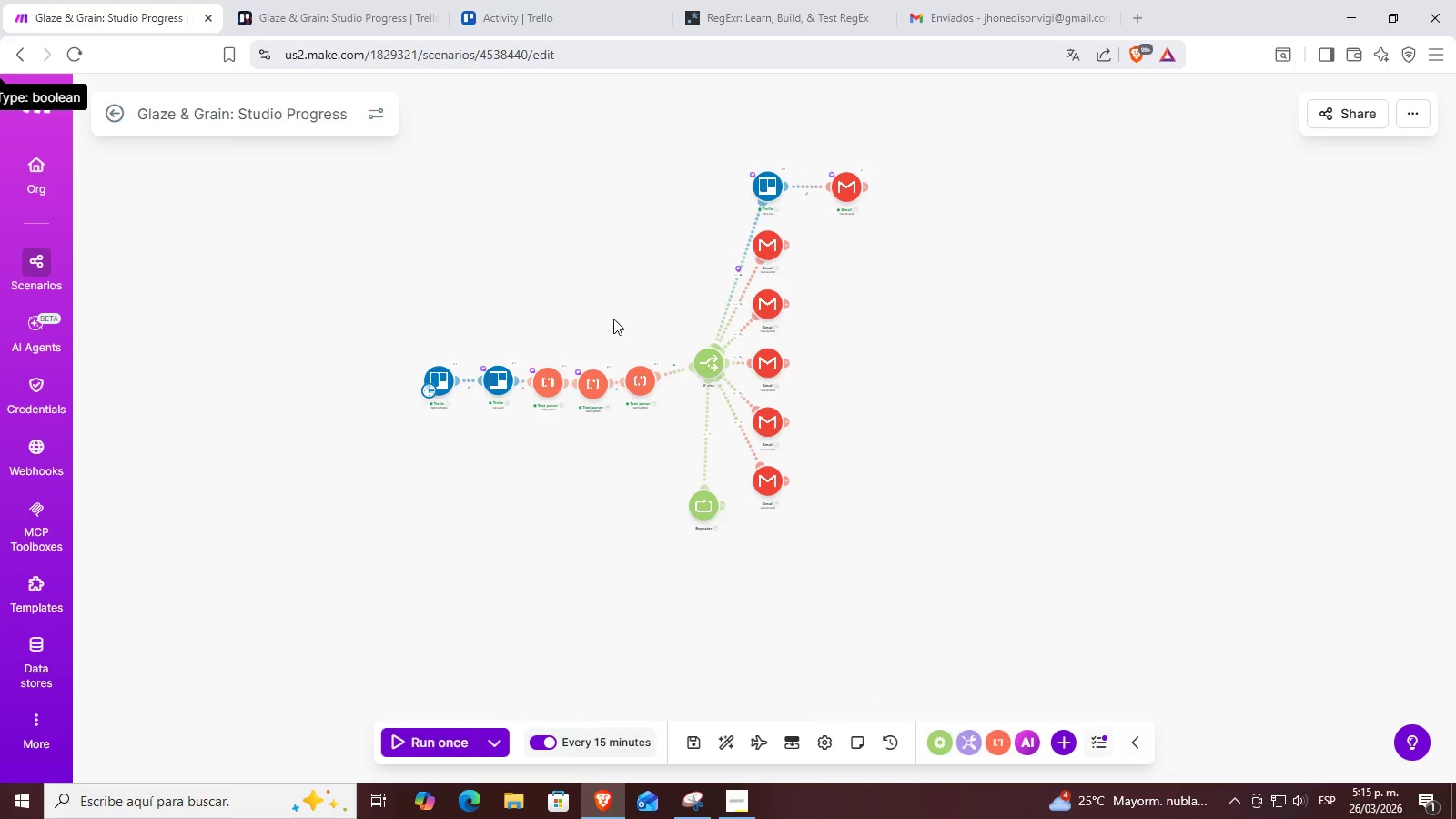 
left_click([323, 1])
 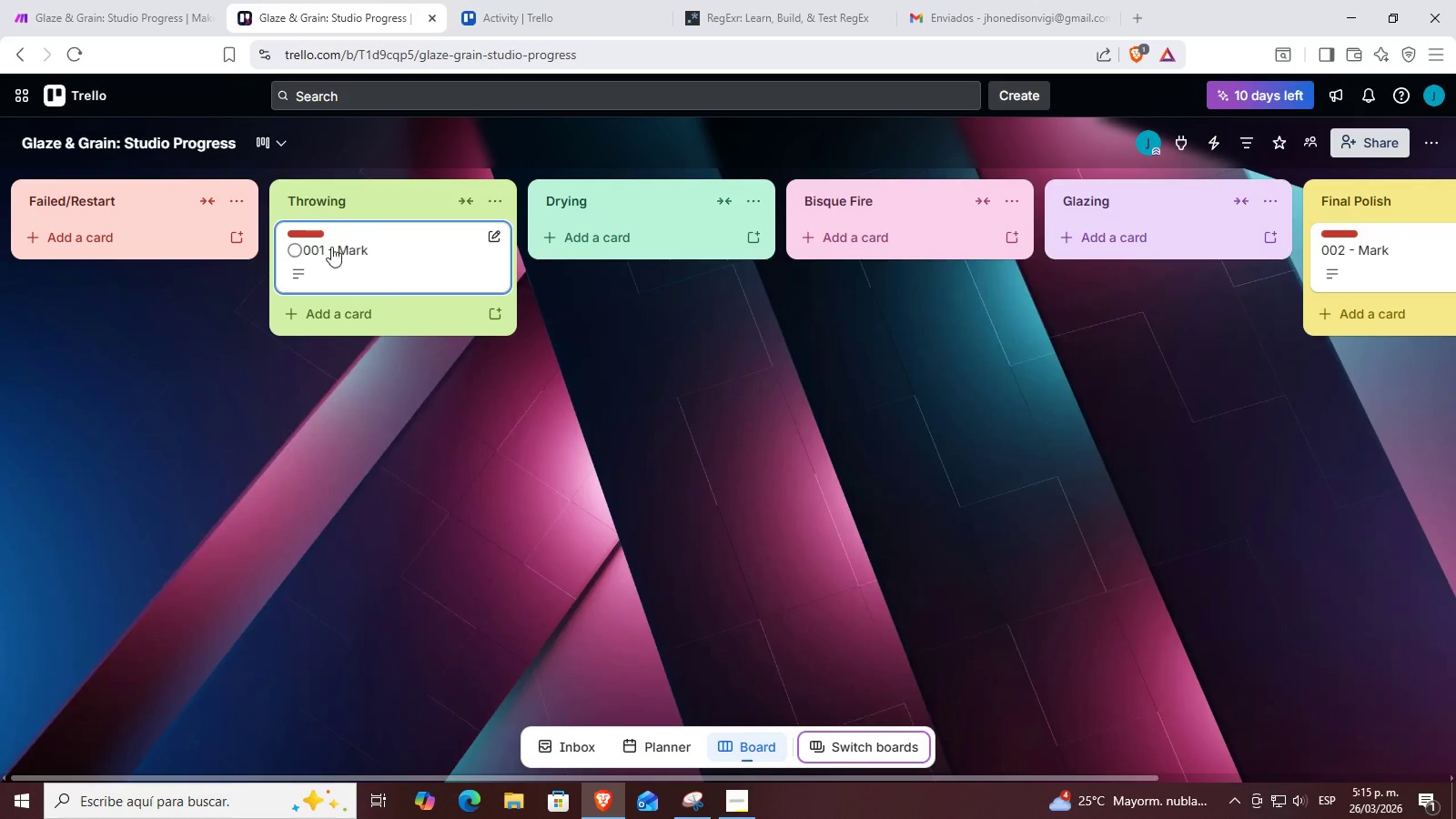 
left_click([96, 0])
 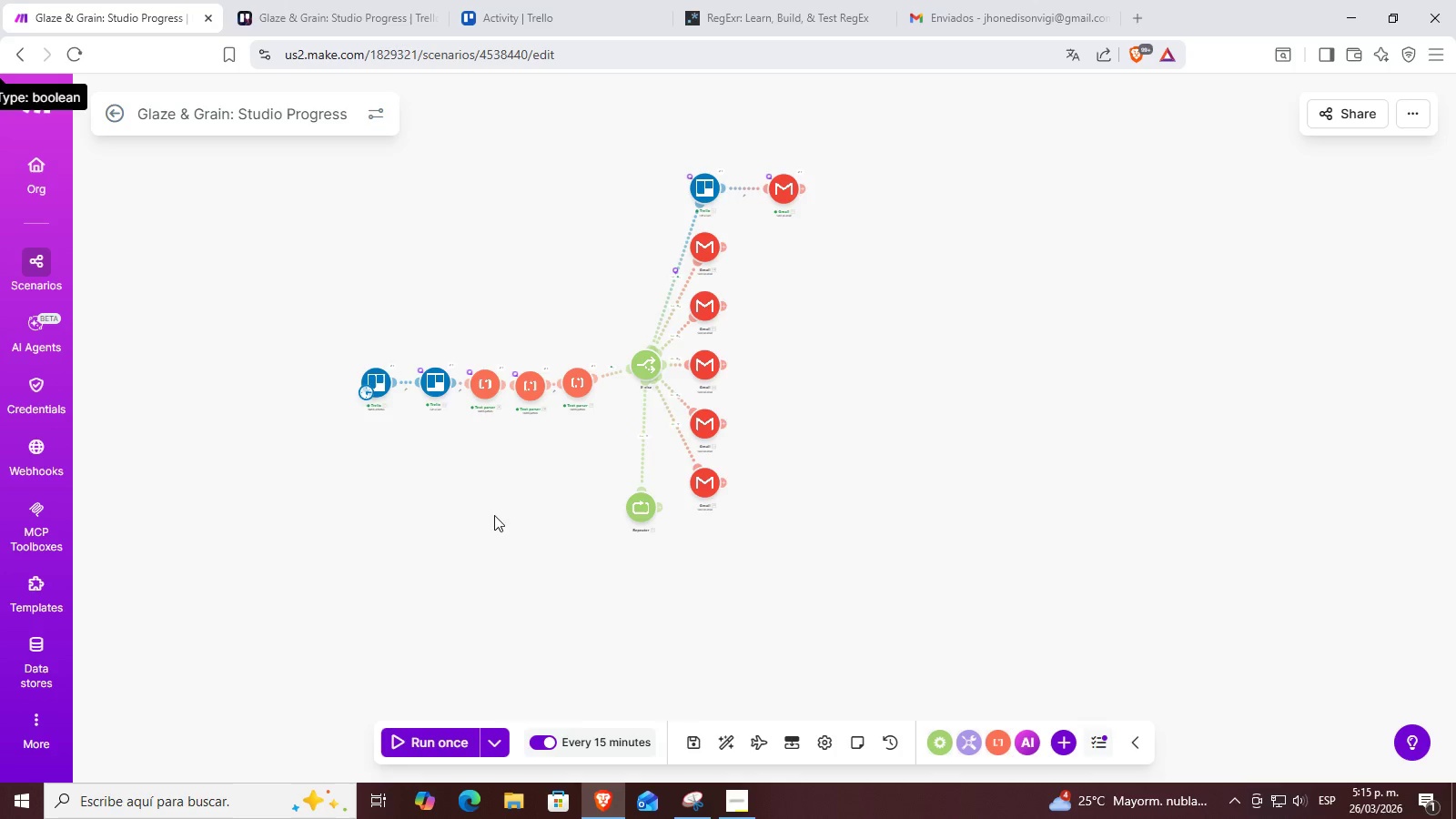 
left_click_drag(start_coordinate=[421, 502], to_coordinate=[479, 501])
 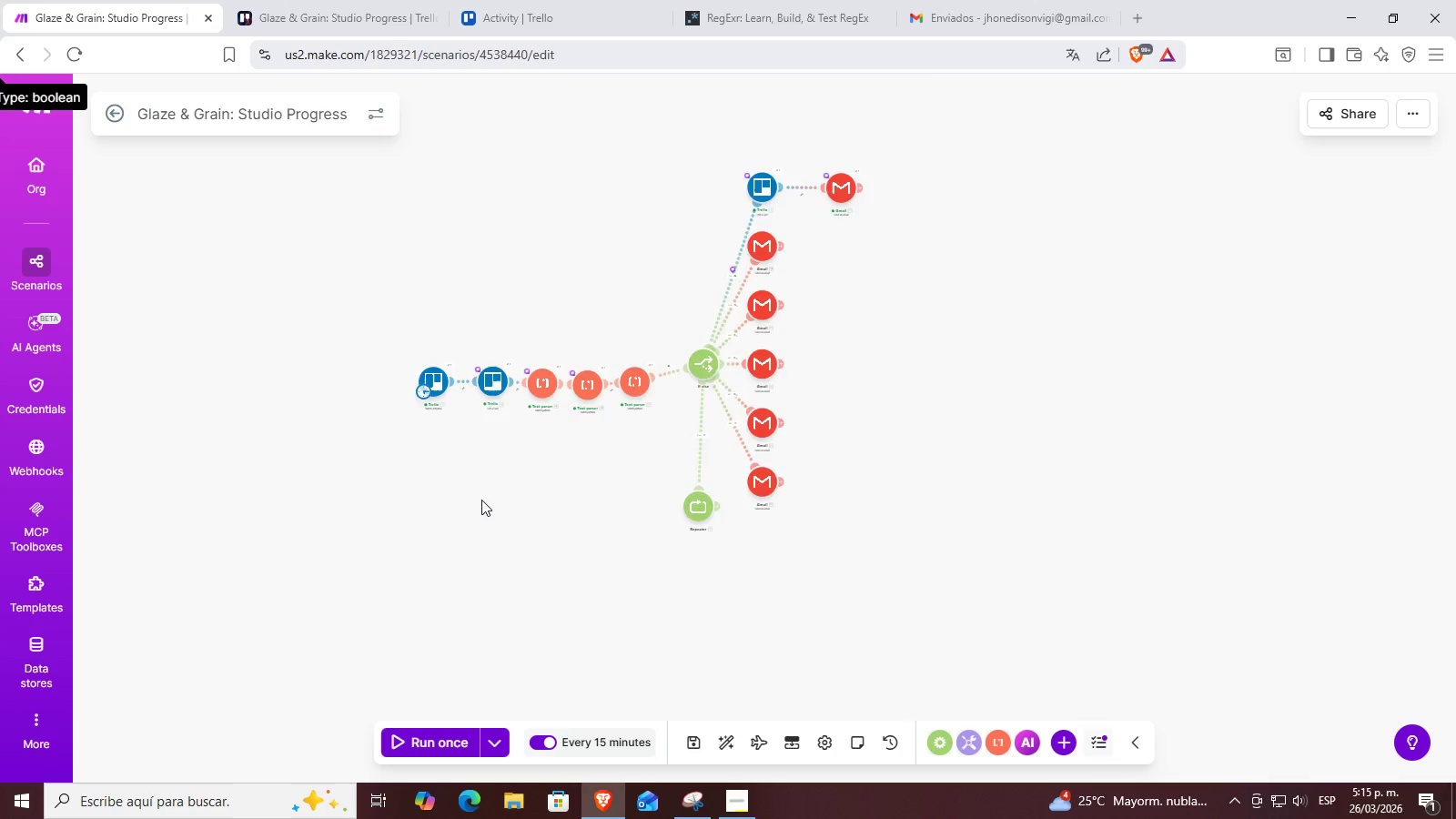 
left_click_drag(start_coordinate=[490, 490], to_coordinate=[422, 610])
 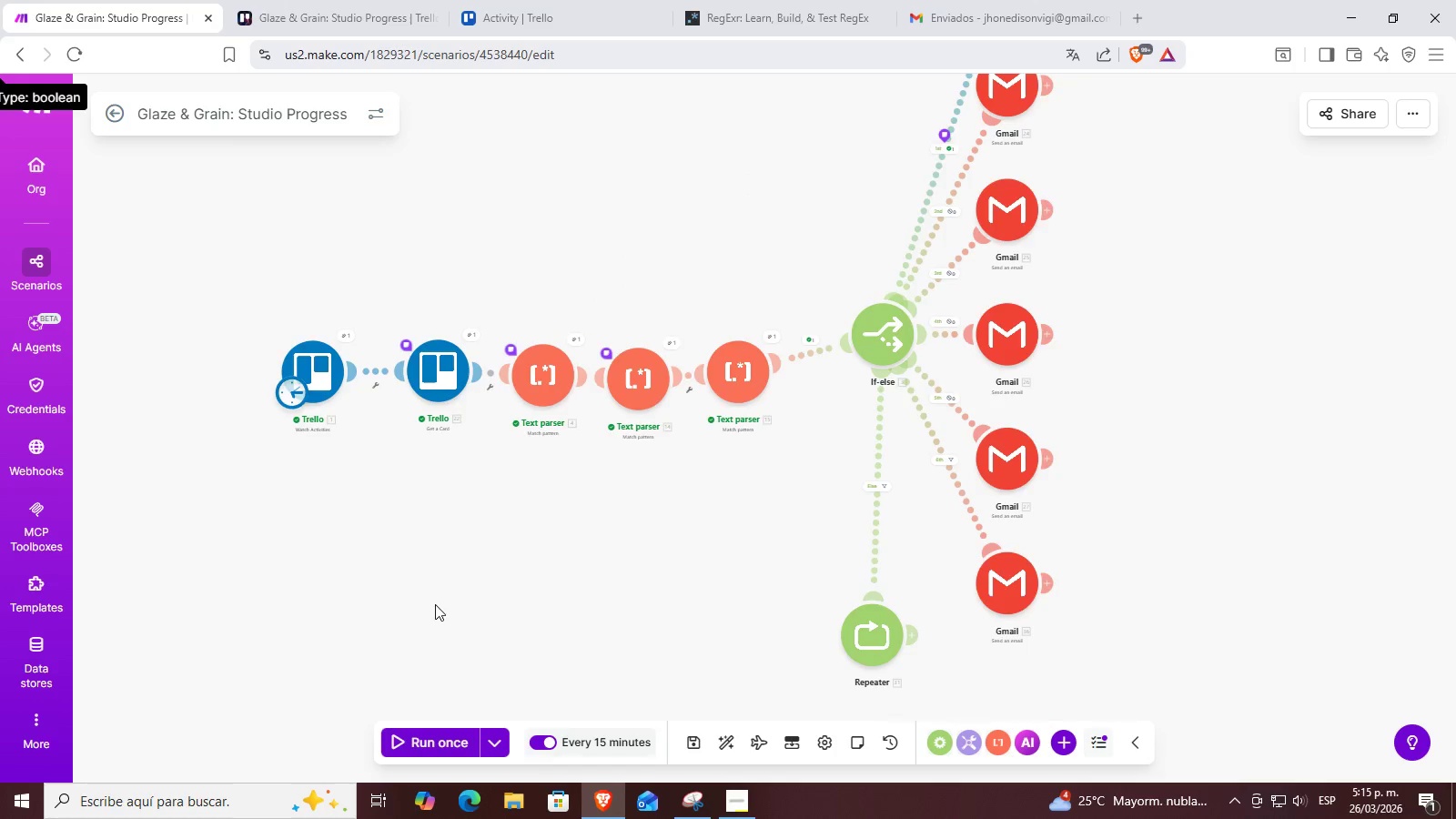 
scroll: coordinate [481, 499], scroll_direction: up, amount: 2.0
 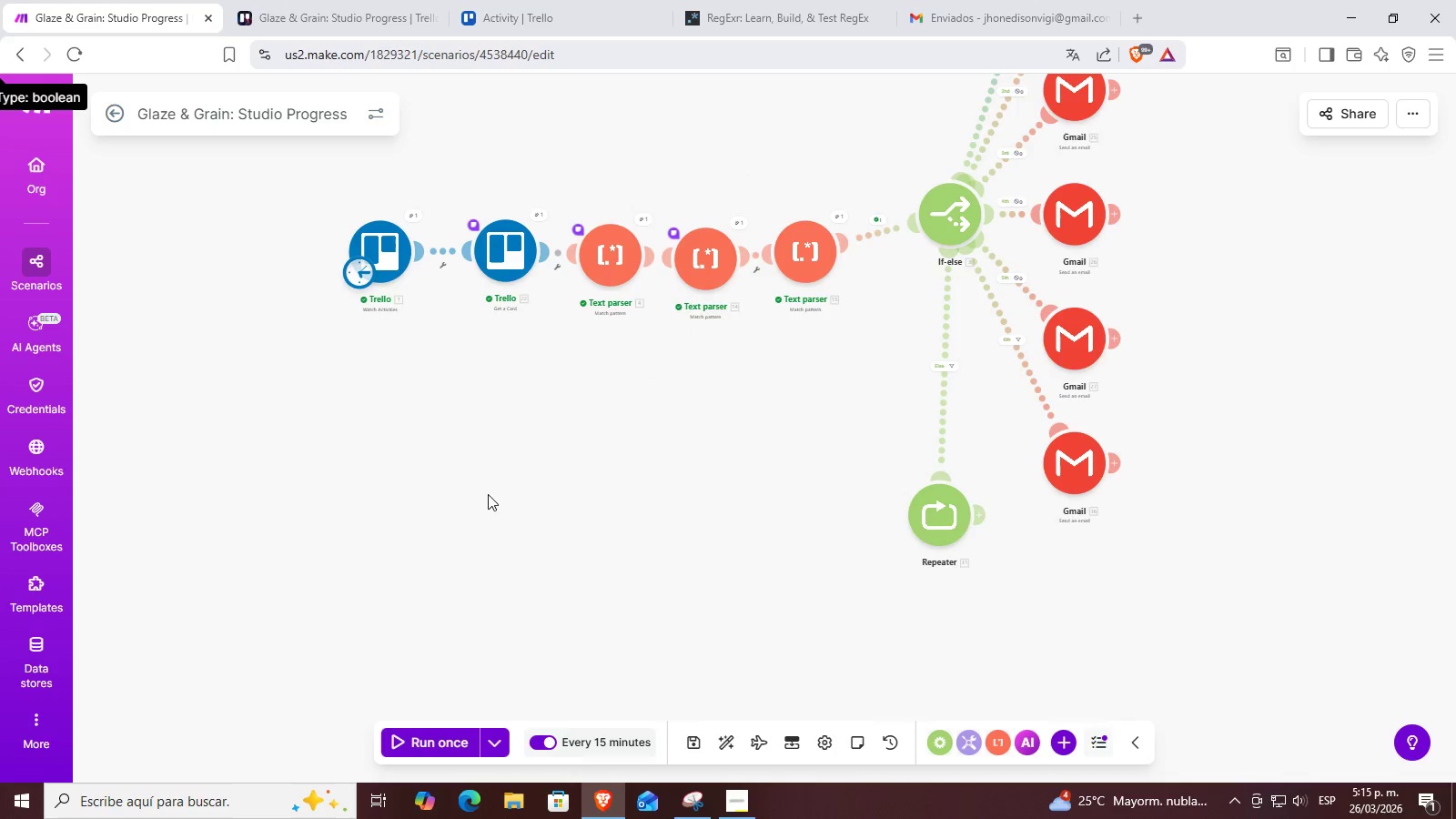 
left_click_drag(start_coordinate=[460, 598], to_coordinate=[482, 634])
 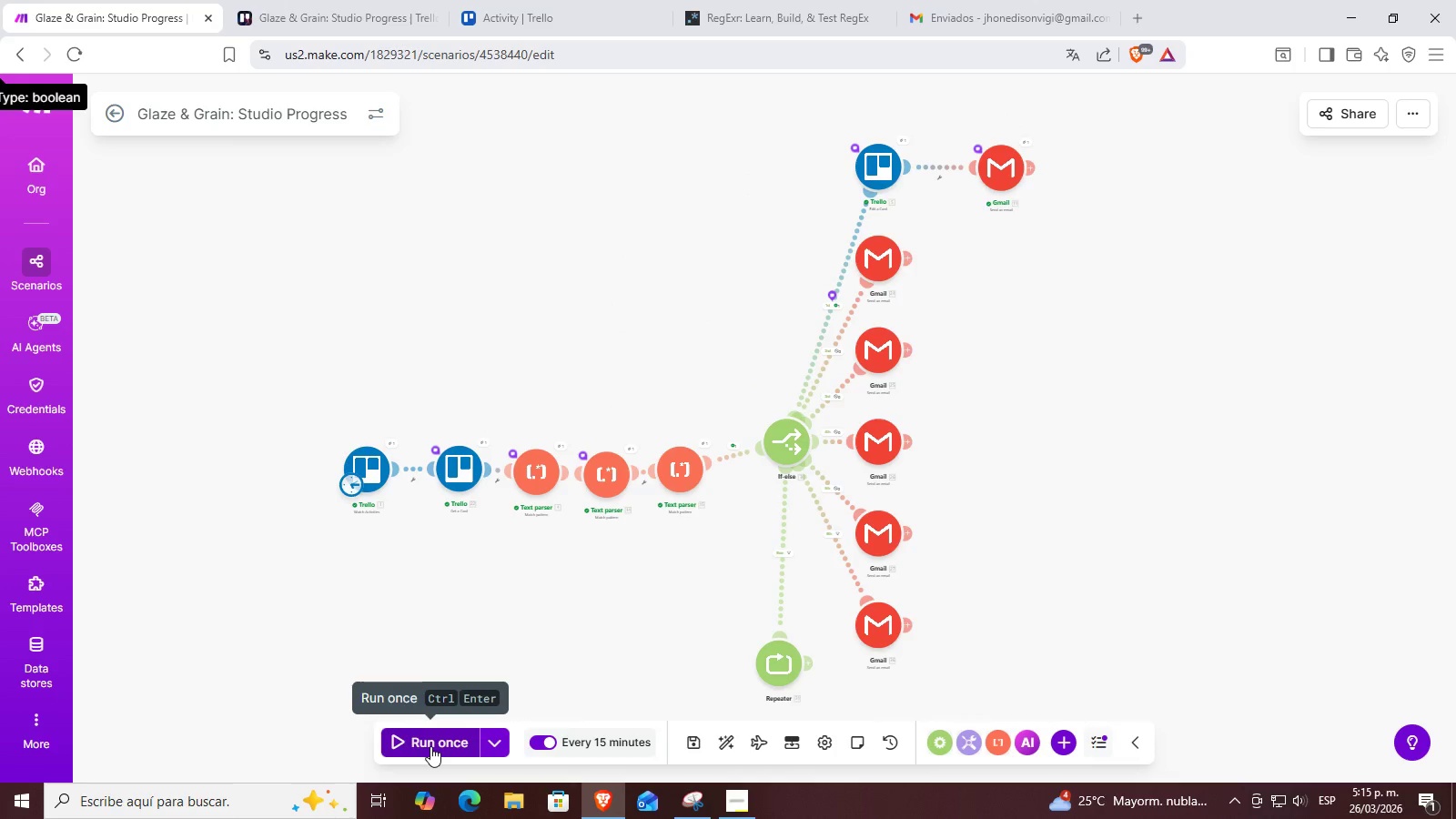 
scroll: coordinate [435, 604], scroll_direction: down, amount: 1.0
 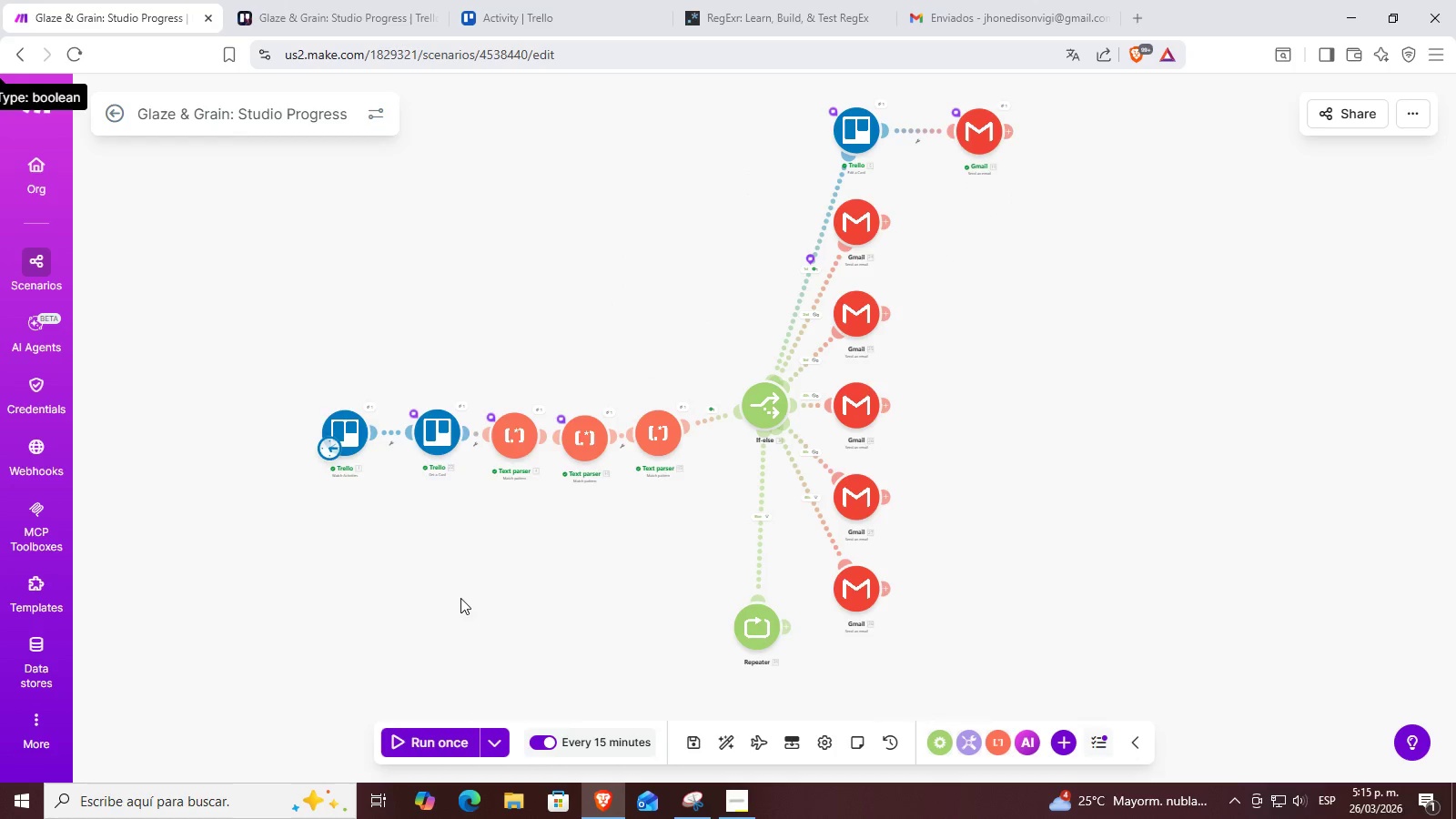 
left_click([430, 746])
 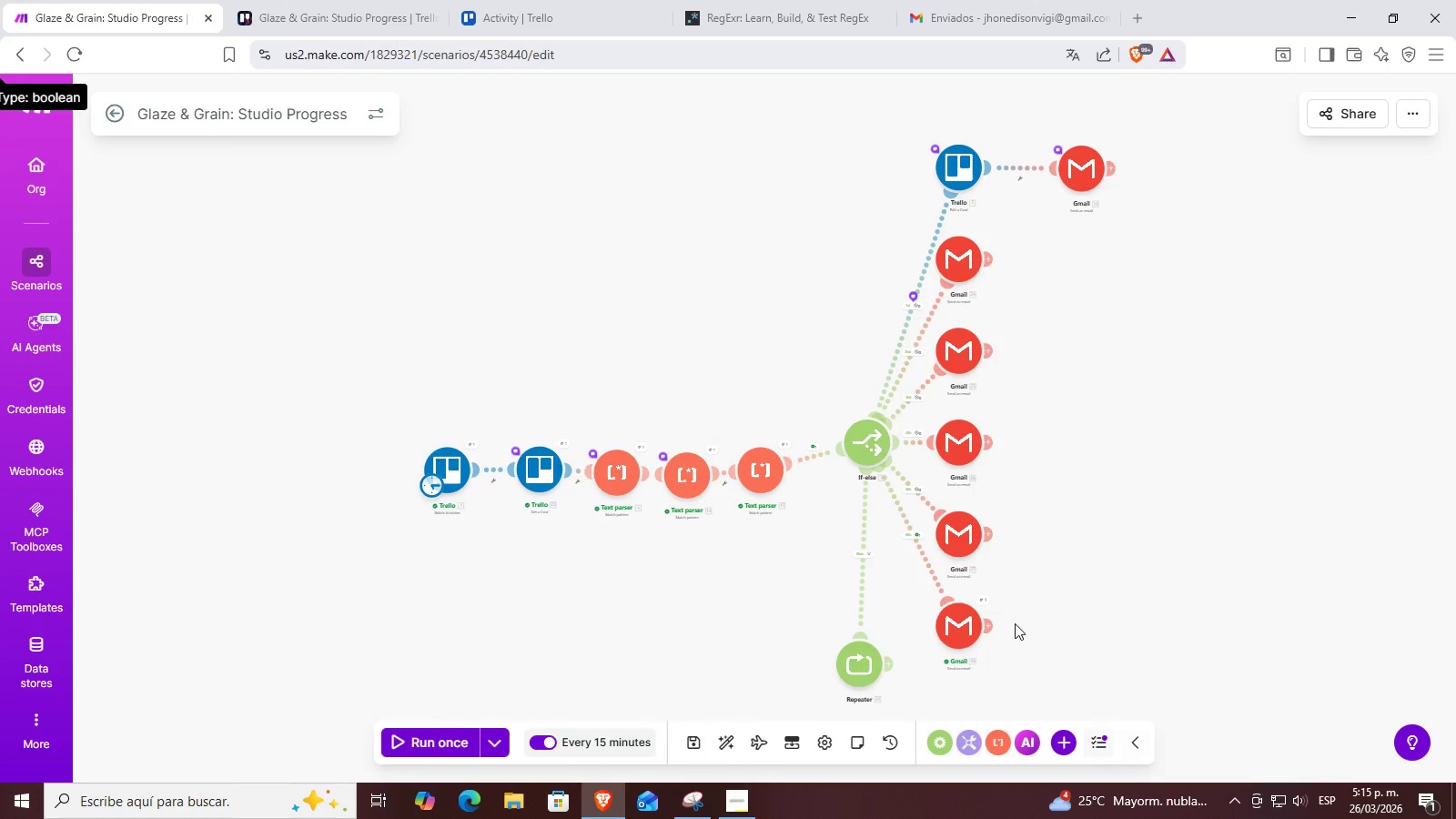 
left_click([1010, 0])
 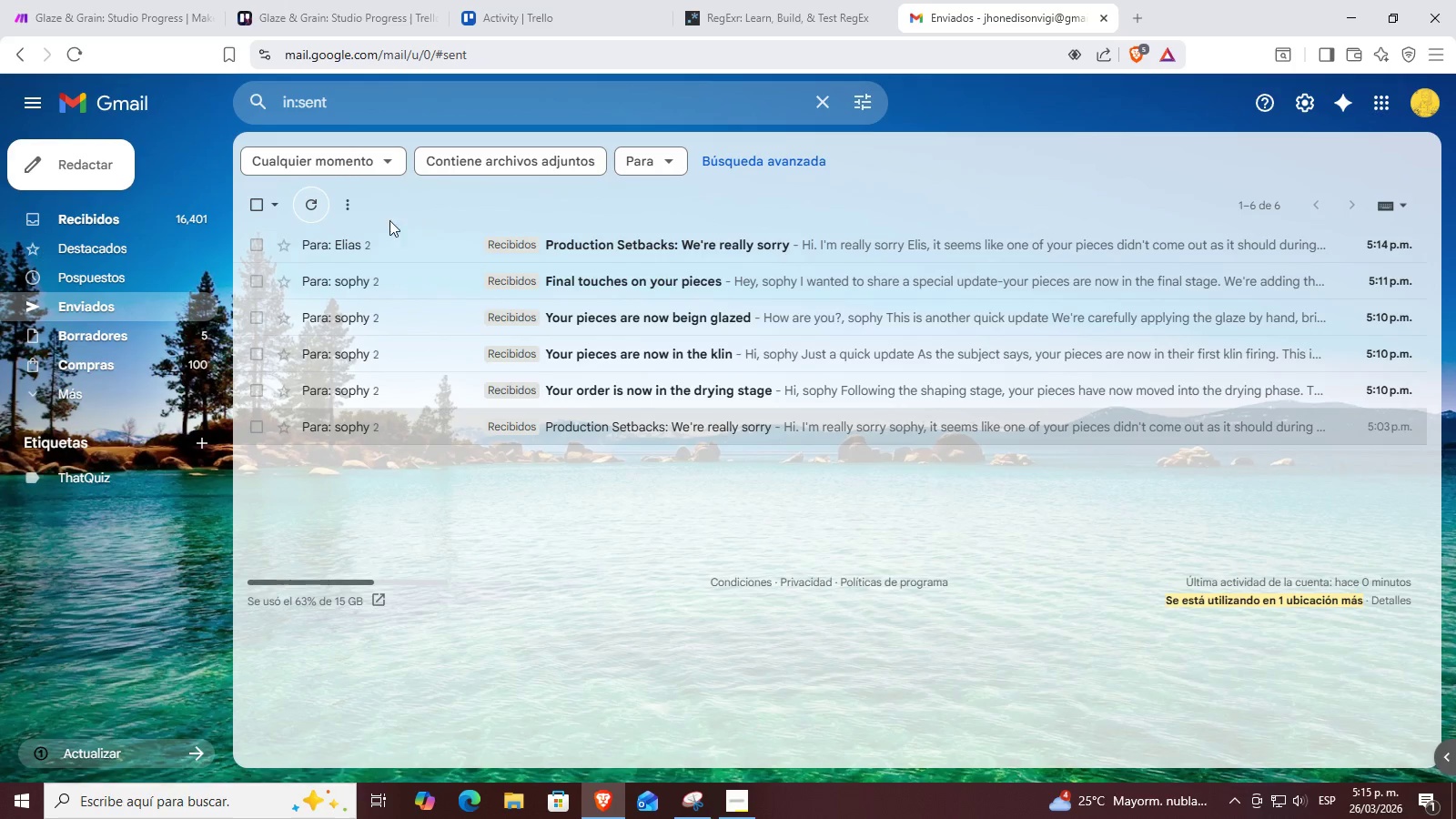 
left_click([311, 207])
 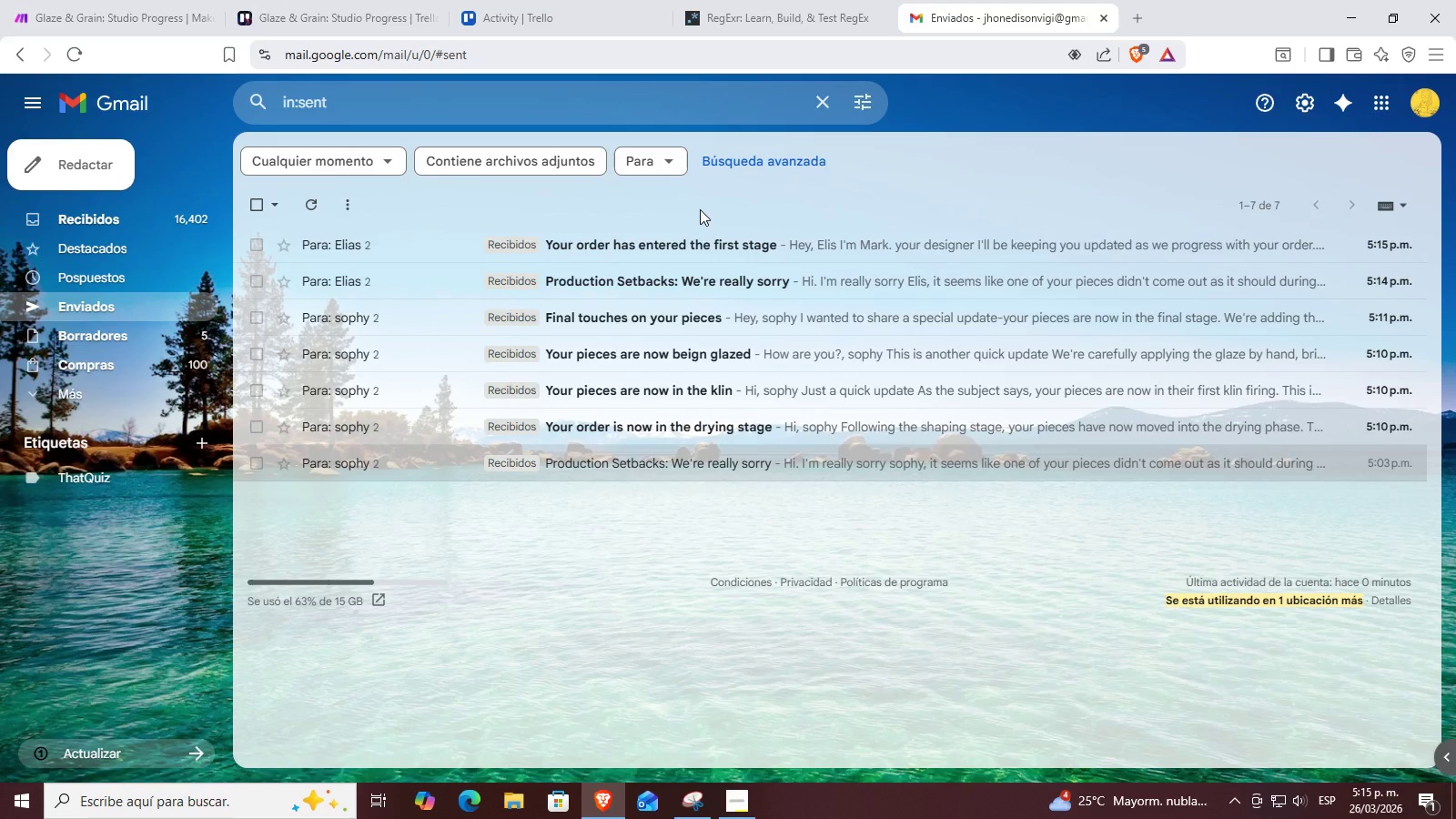 
left_click([138, 0])
 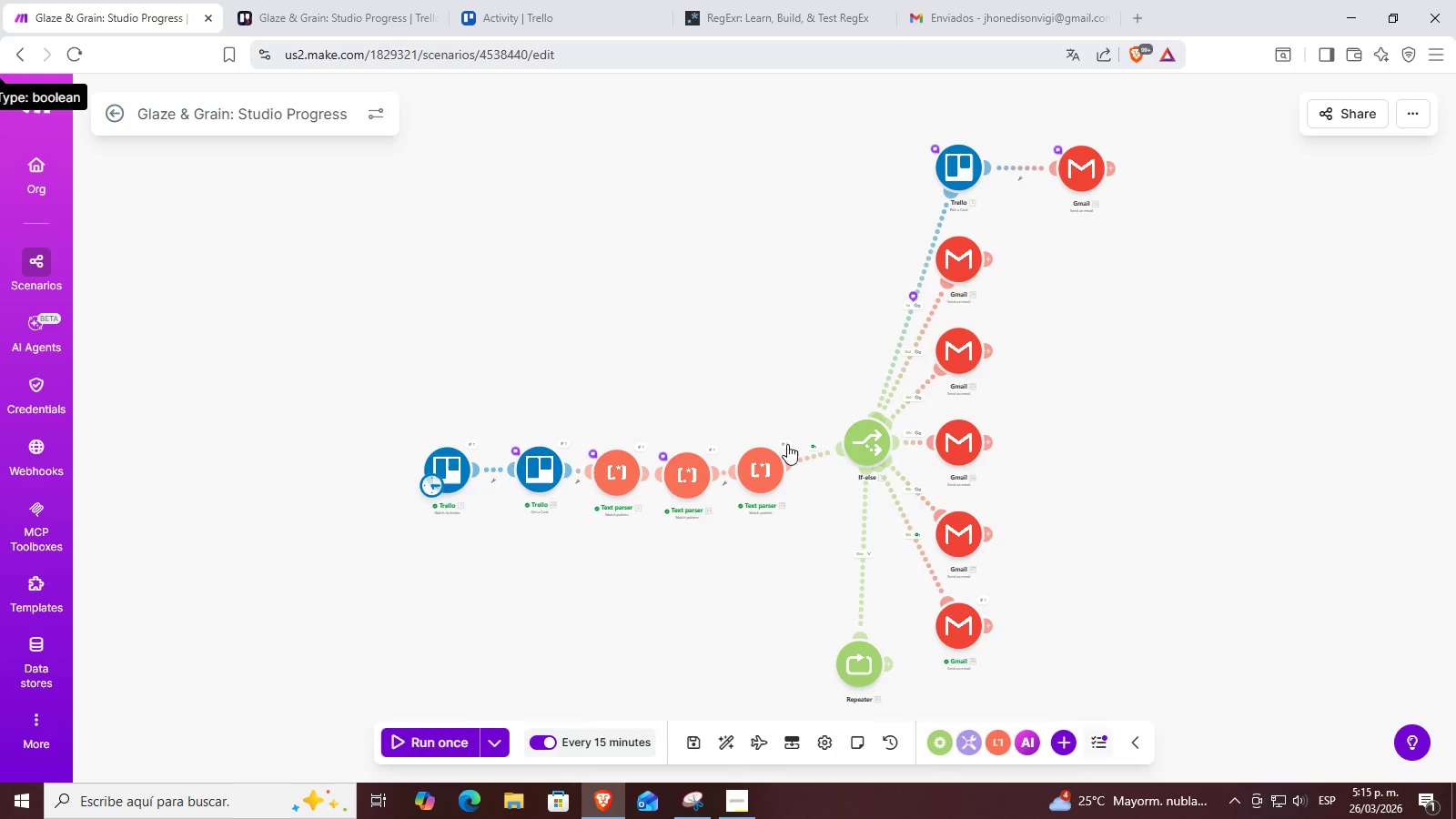 
left_click_drag(start_coordinate=[779, 377], to_coordinate=[664, 399])
 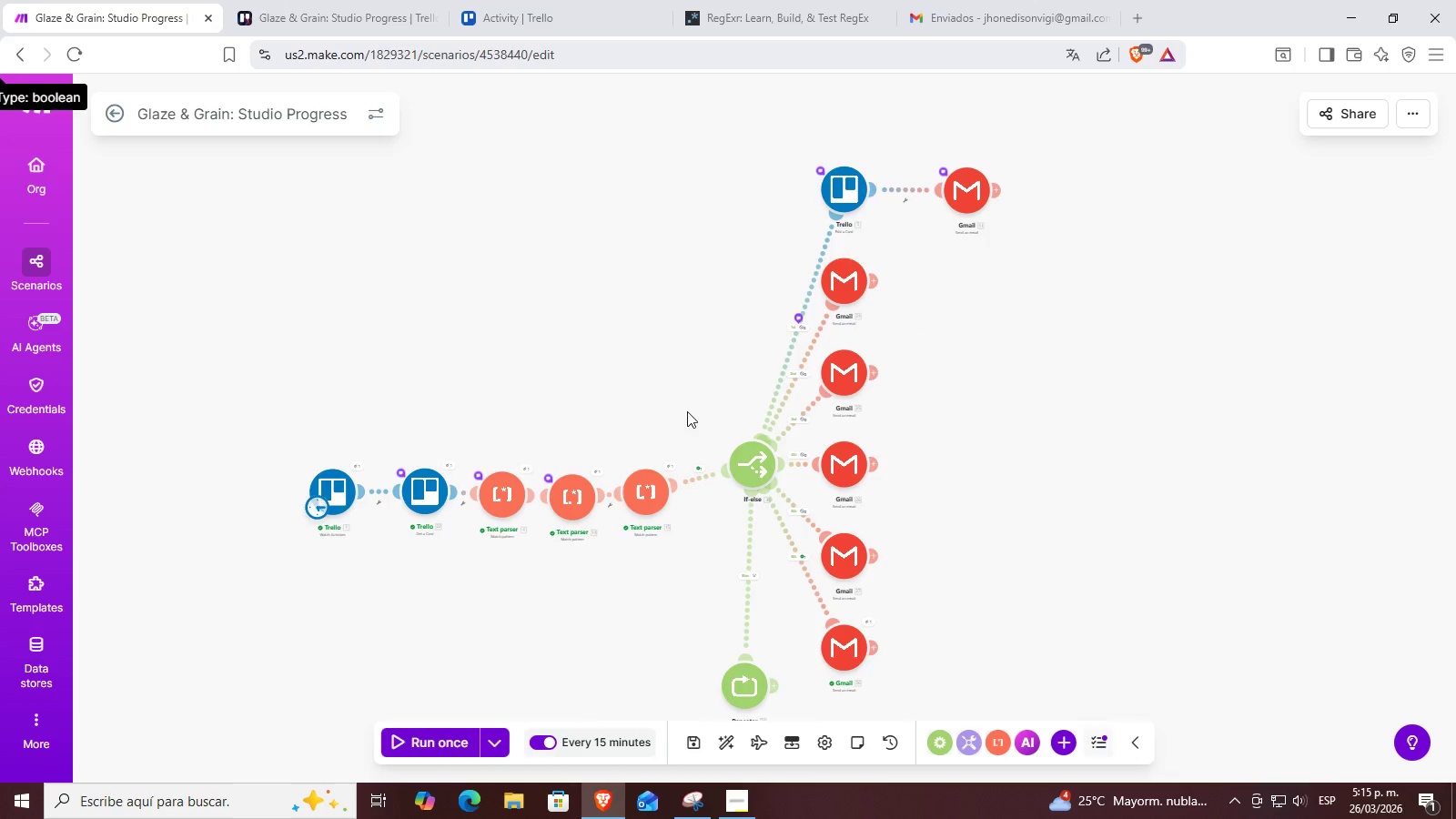 